 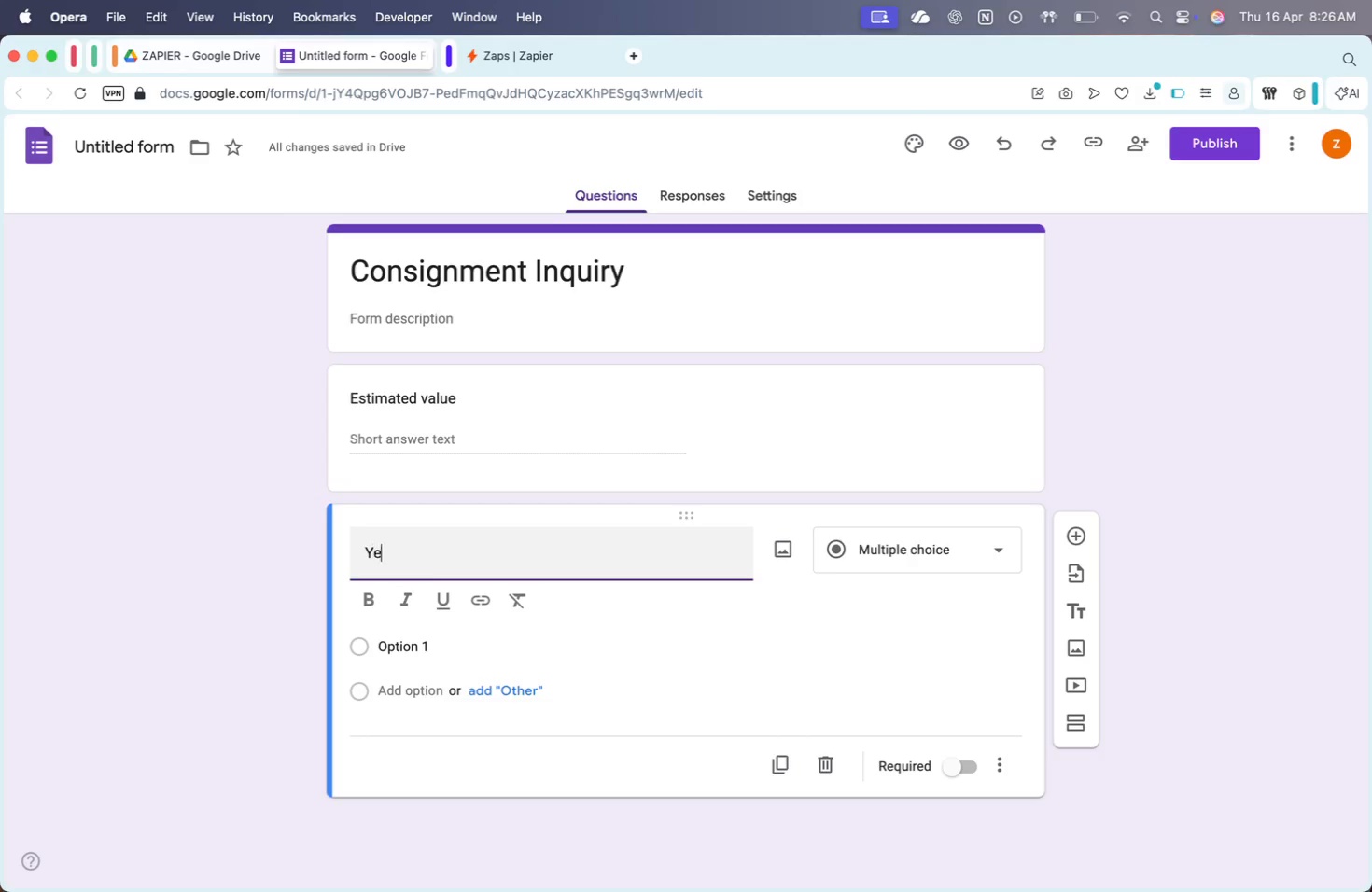 
hold_key(key=Backspace, duration=1.0)
 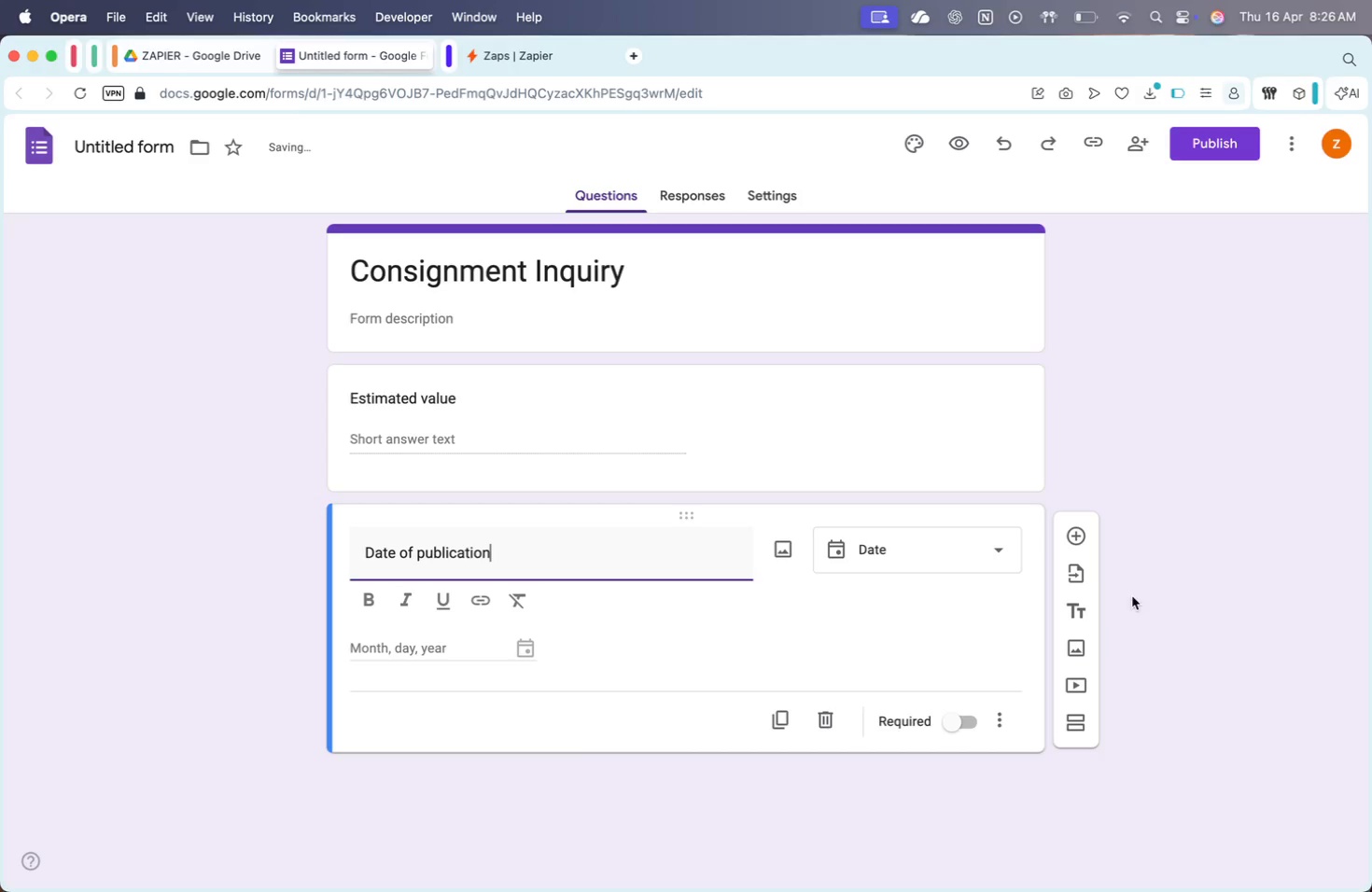 
wait(10.9)
 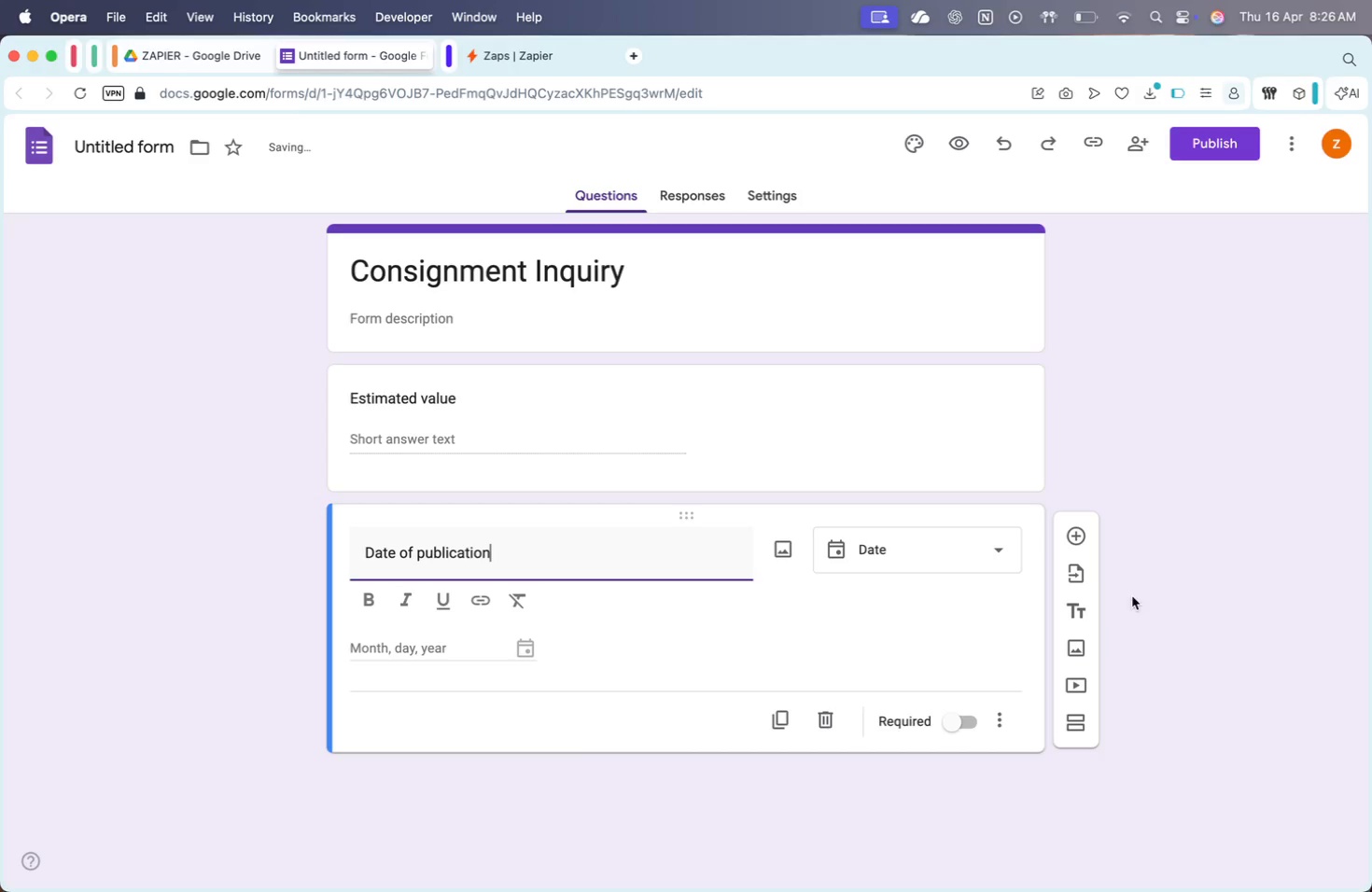 
double_click([1072, 519])
 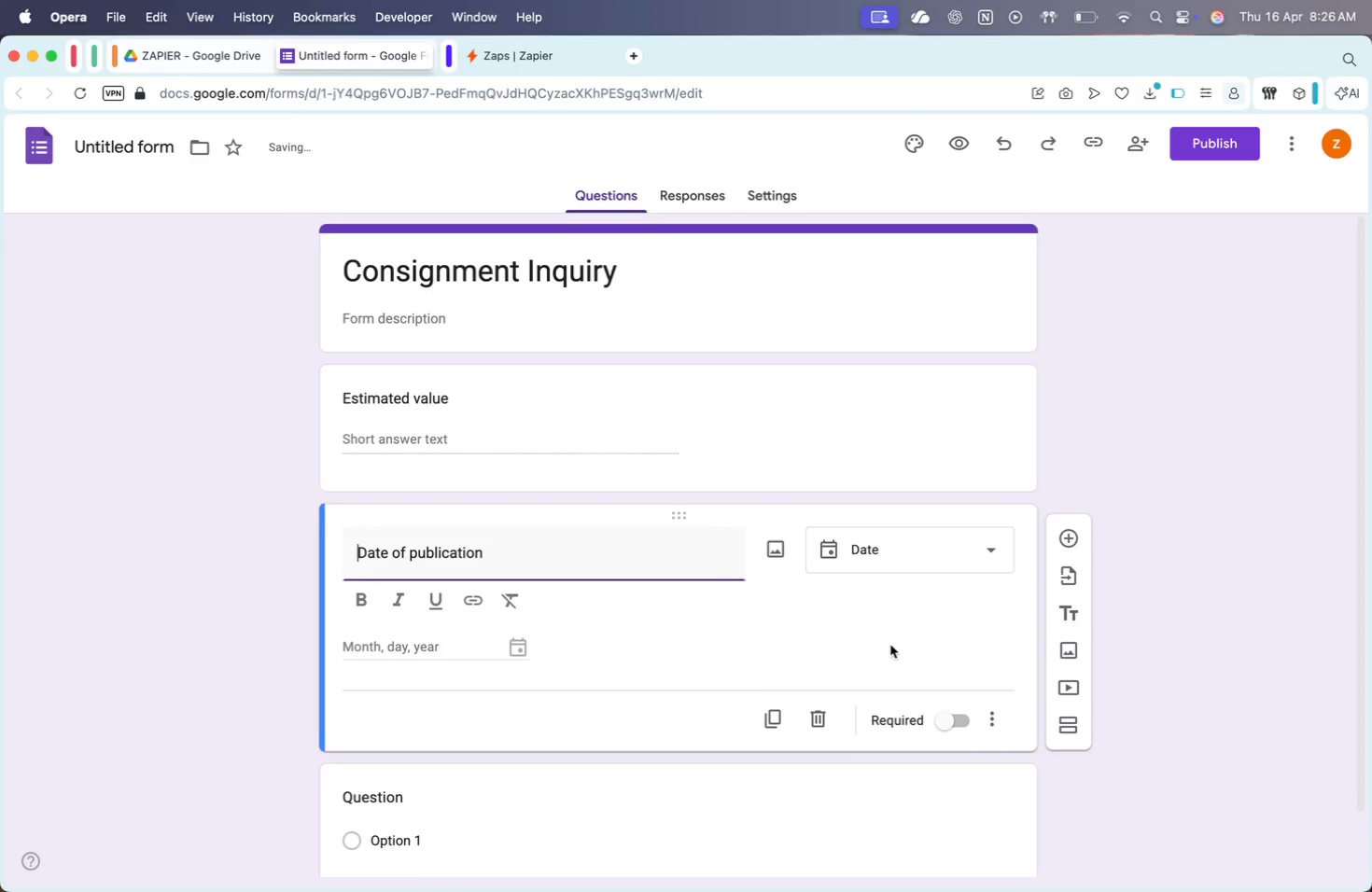 
left_click([945, 717])
 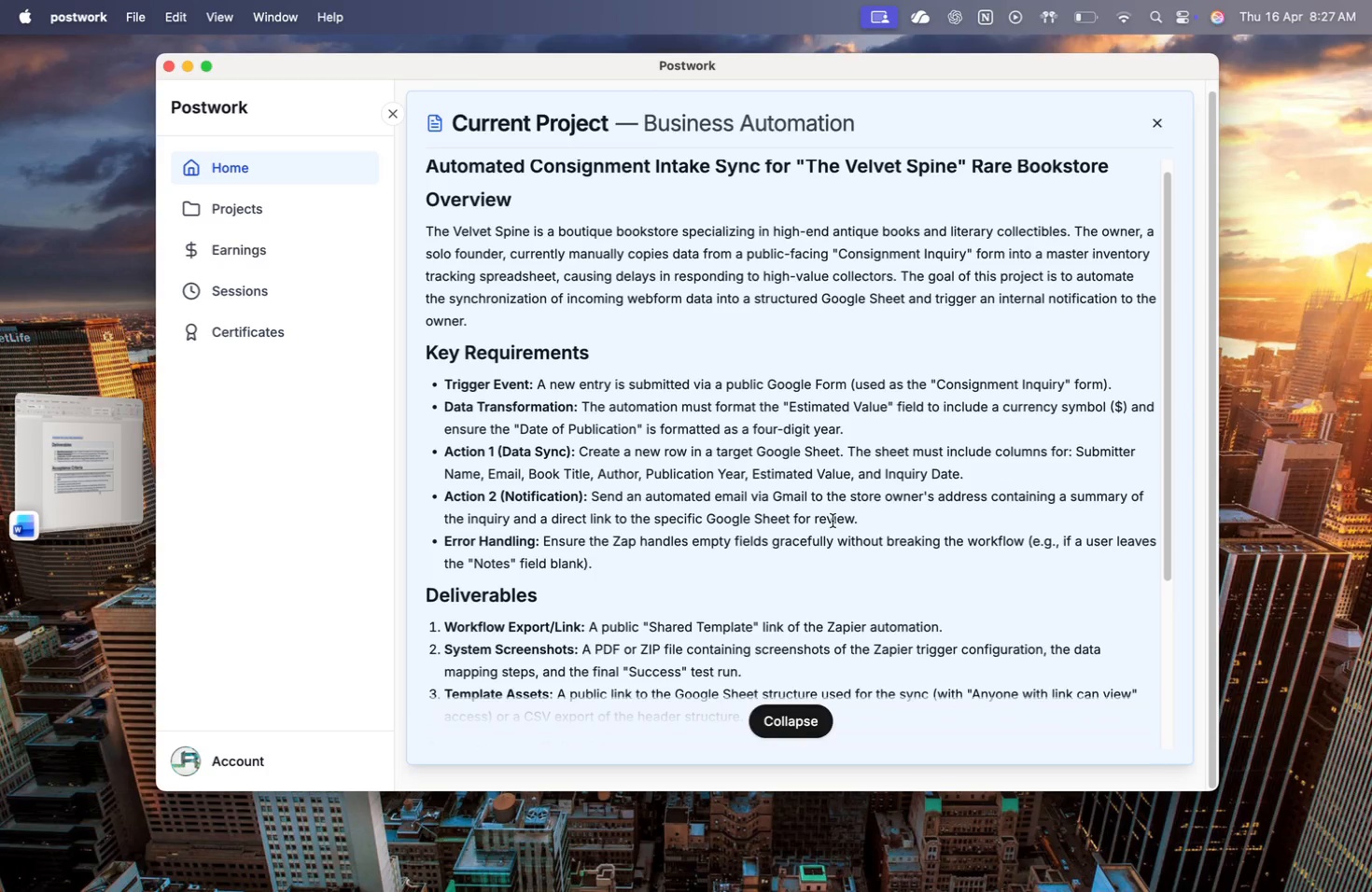 
wait(34.93)
 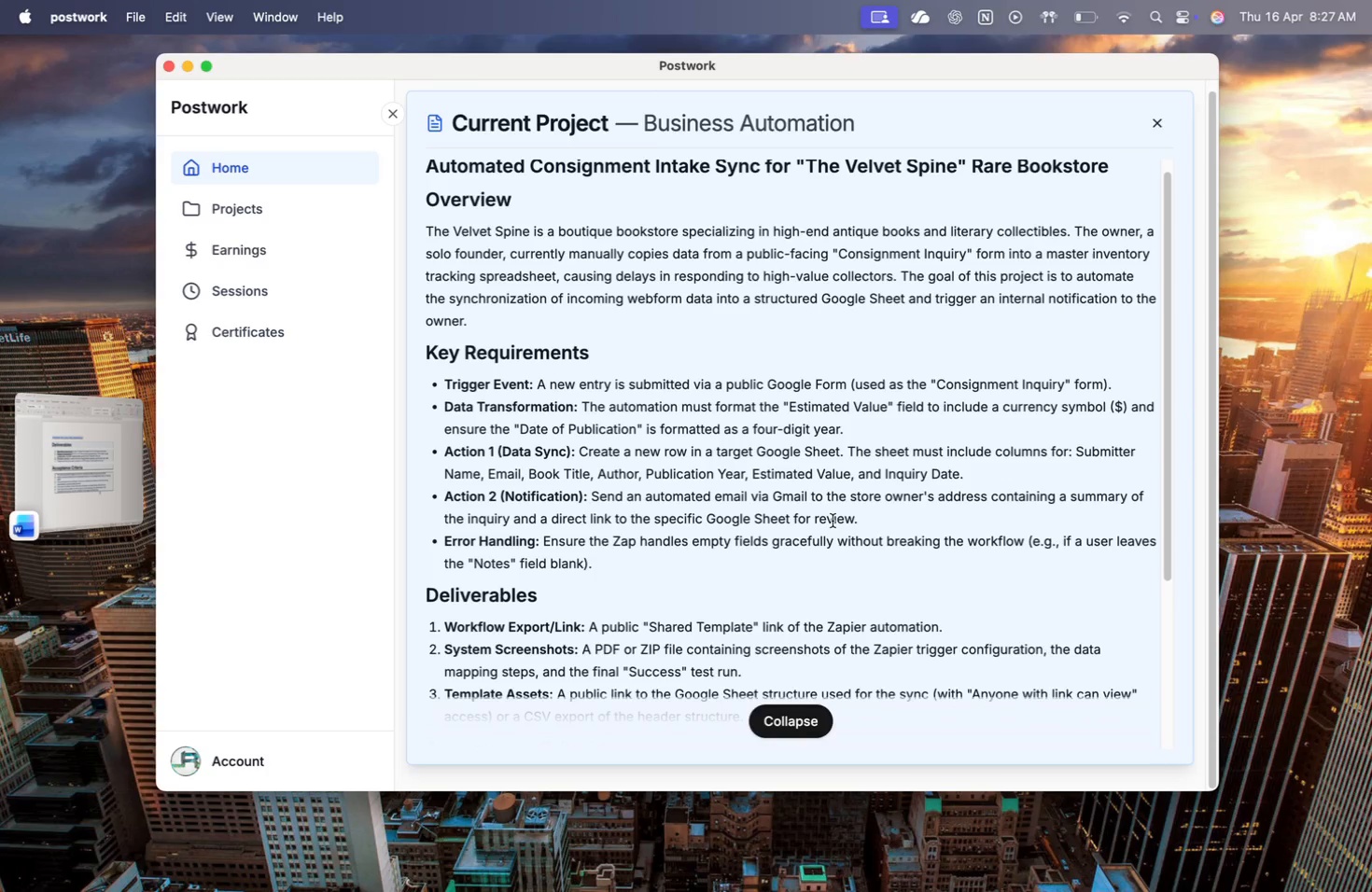 
scroll: coordinate [1006, 374], scroll_direction: up, amount: 7.0
 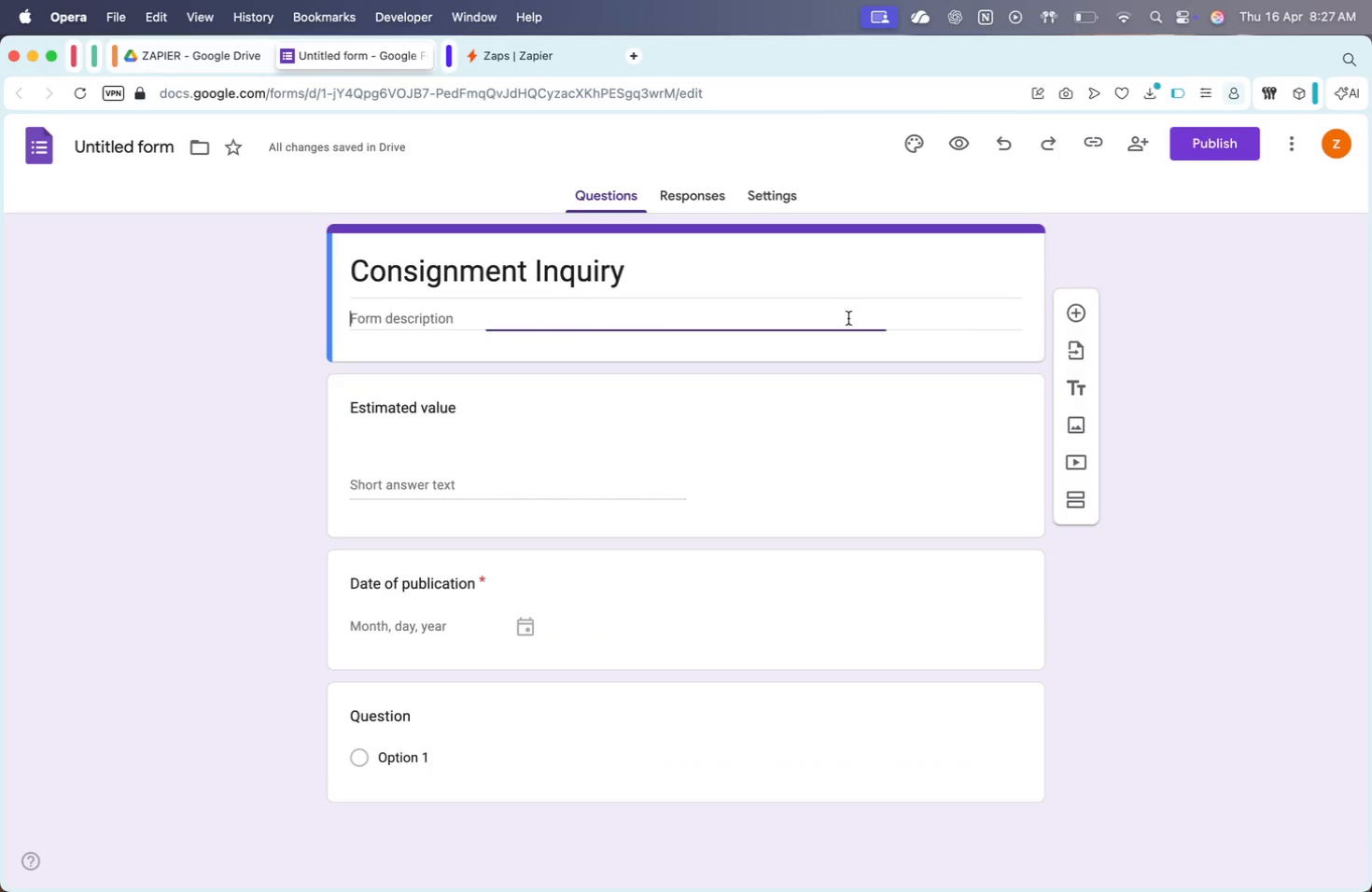 
left_click([1081, 249])
 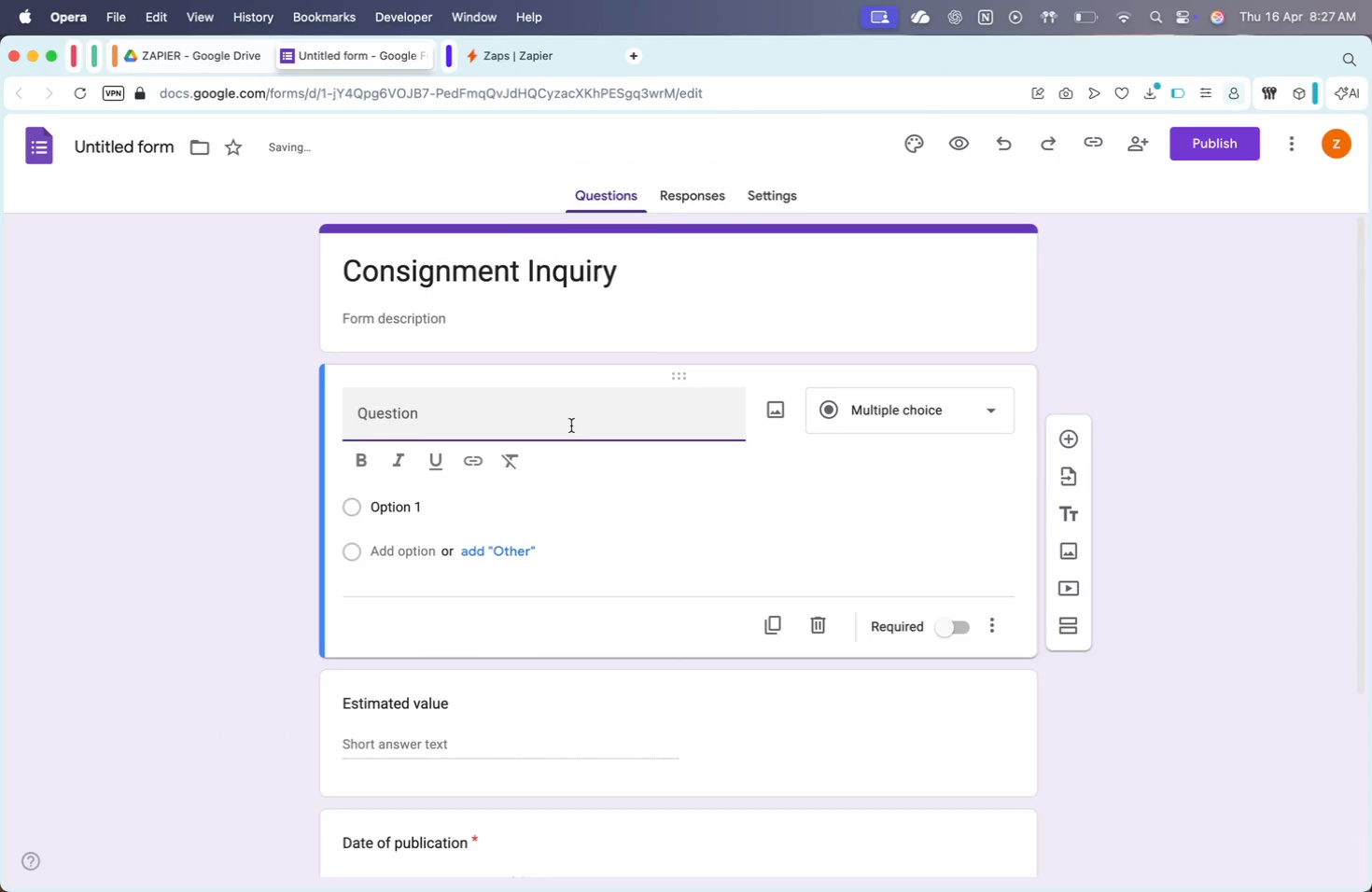 
type(p)
key(Backspace)
type(s)
key(Backspace)
key(Backspace)
type(Name)
key(Backspace)
key(Backspace)
key(Backspace)
key(Backspace)
type(Submitetrs Name)
 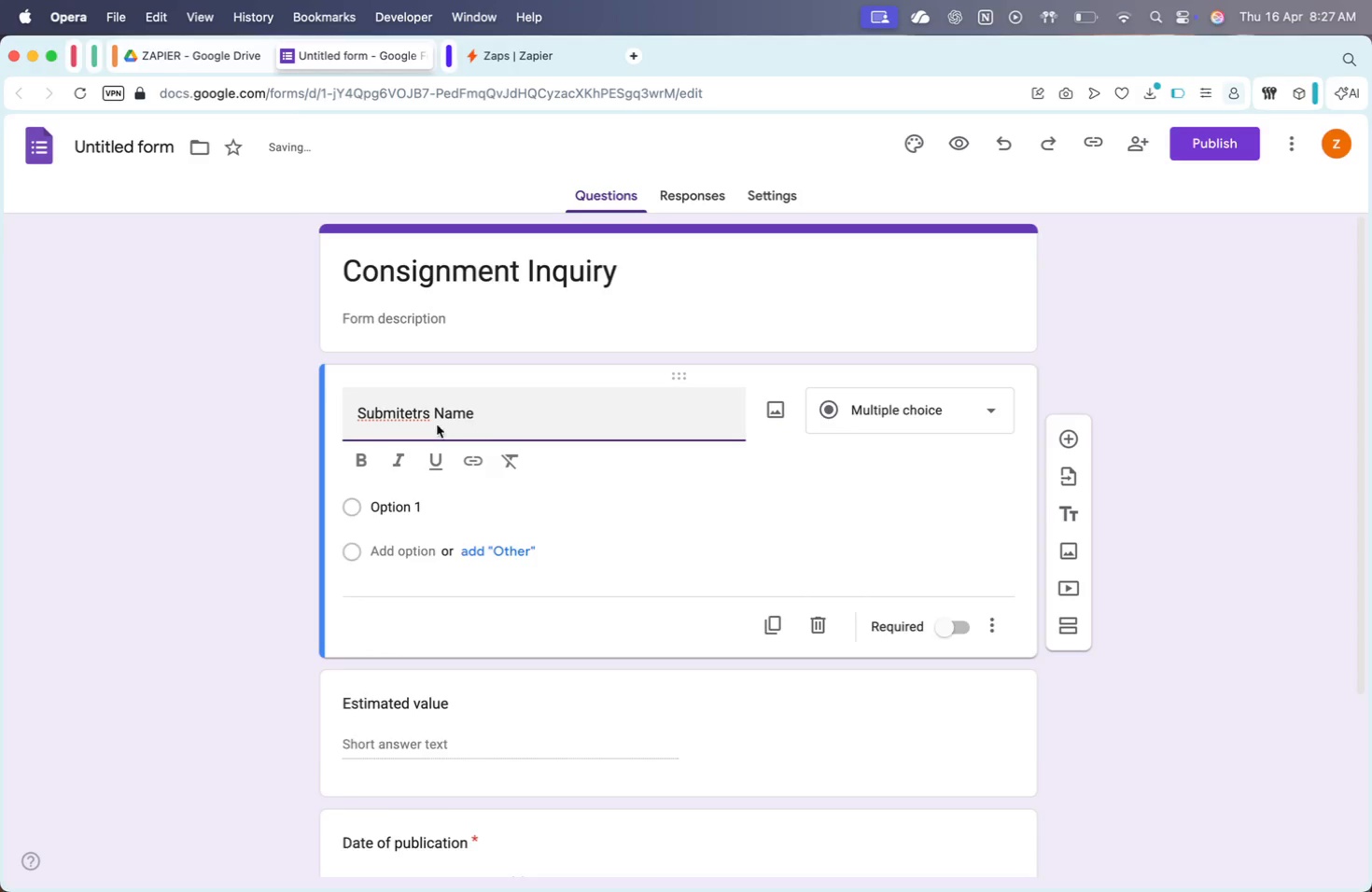 
left_click([425, 413])
 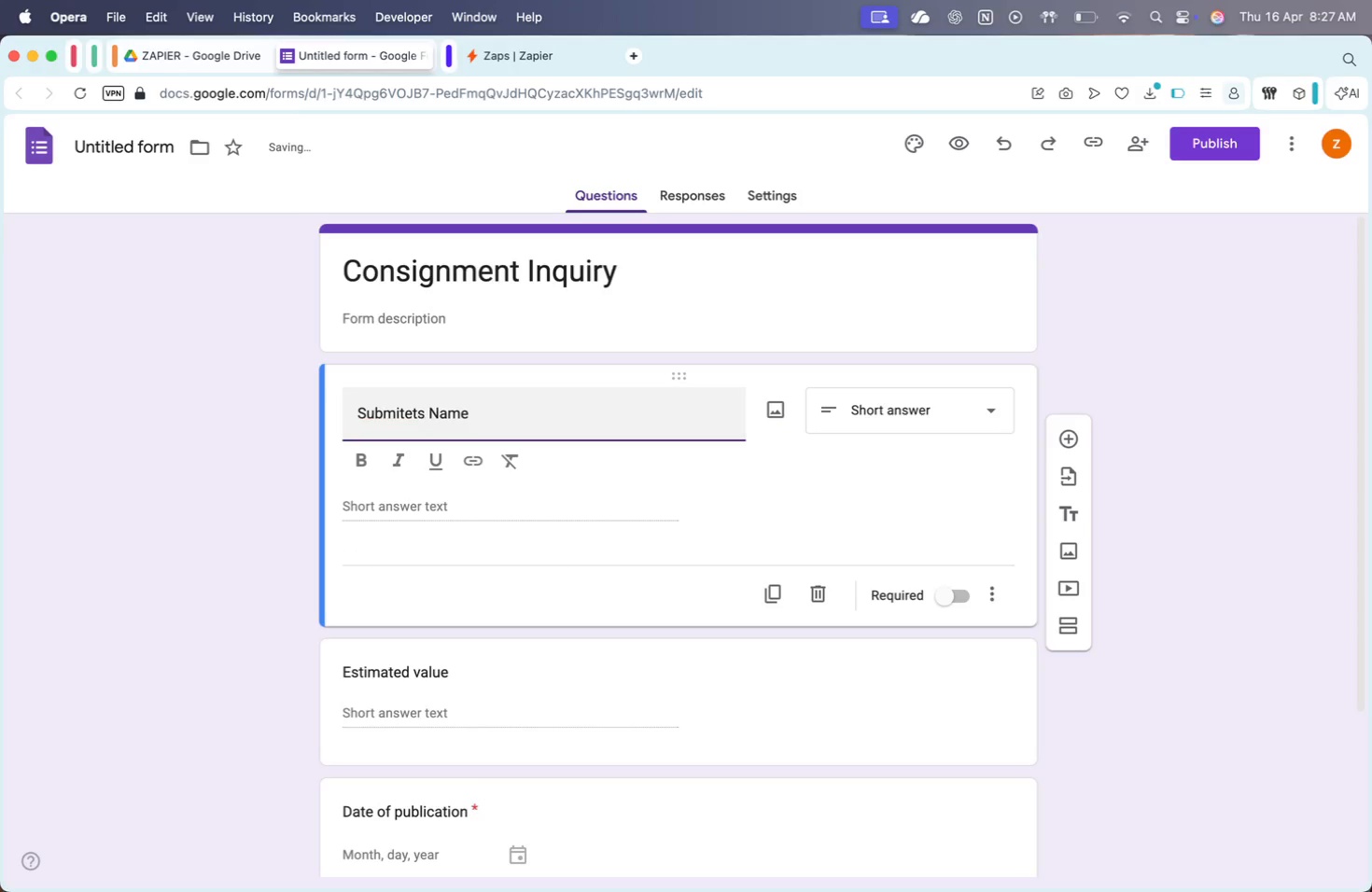 
key(Backspace)
key(Backspace)
key(Backspace)
type(e)
key(Backspace)
type(ter)
 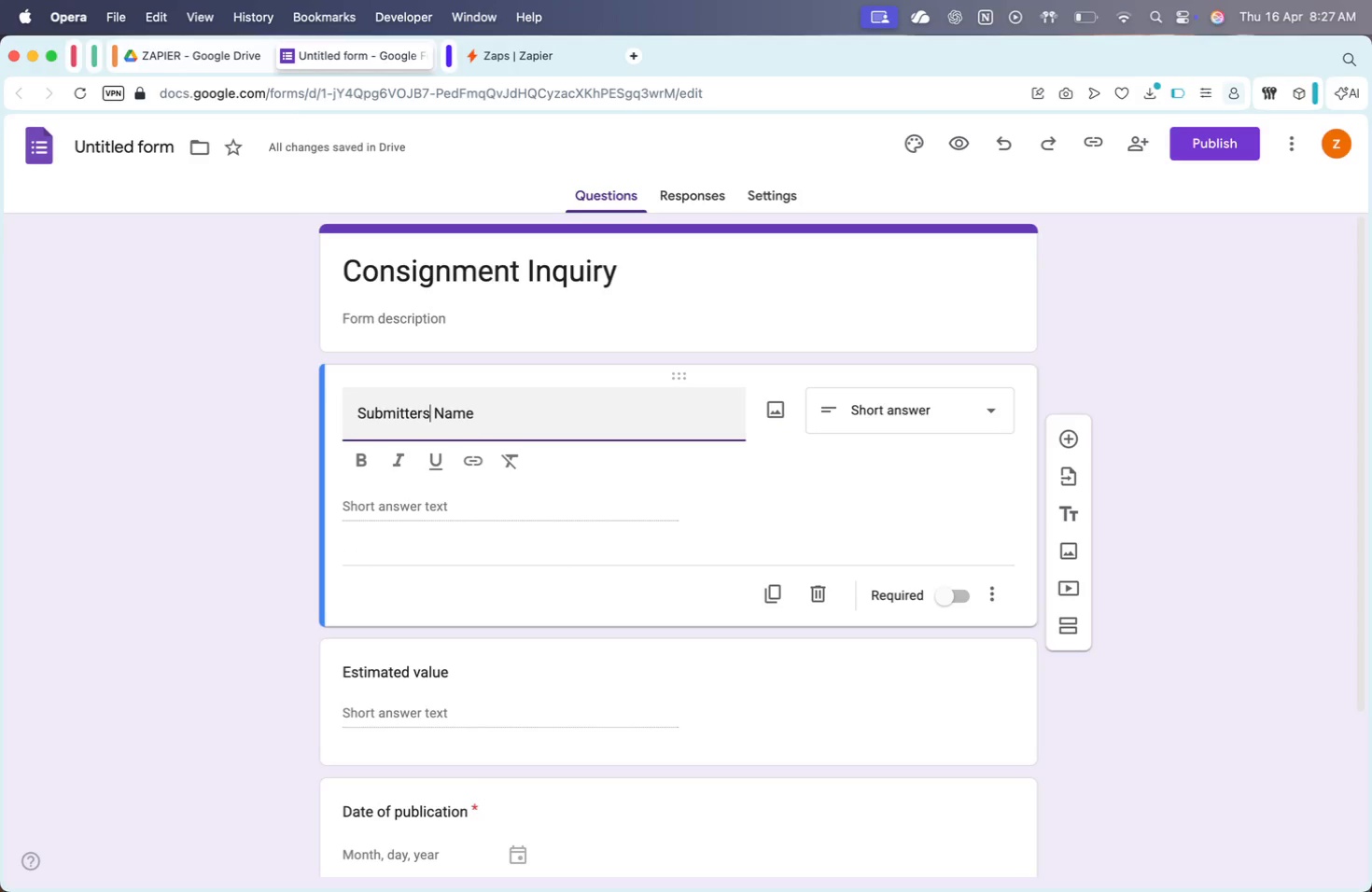 
key(ArrowRight)
 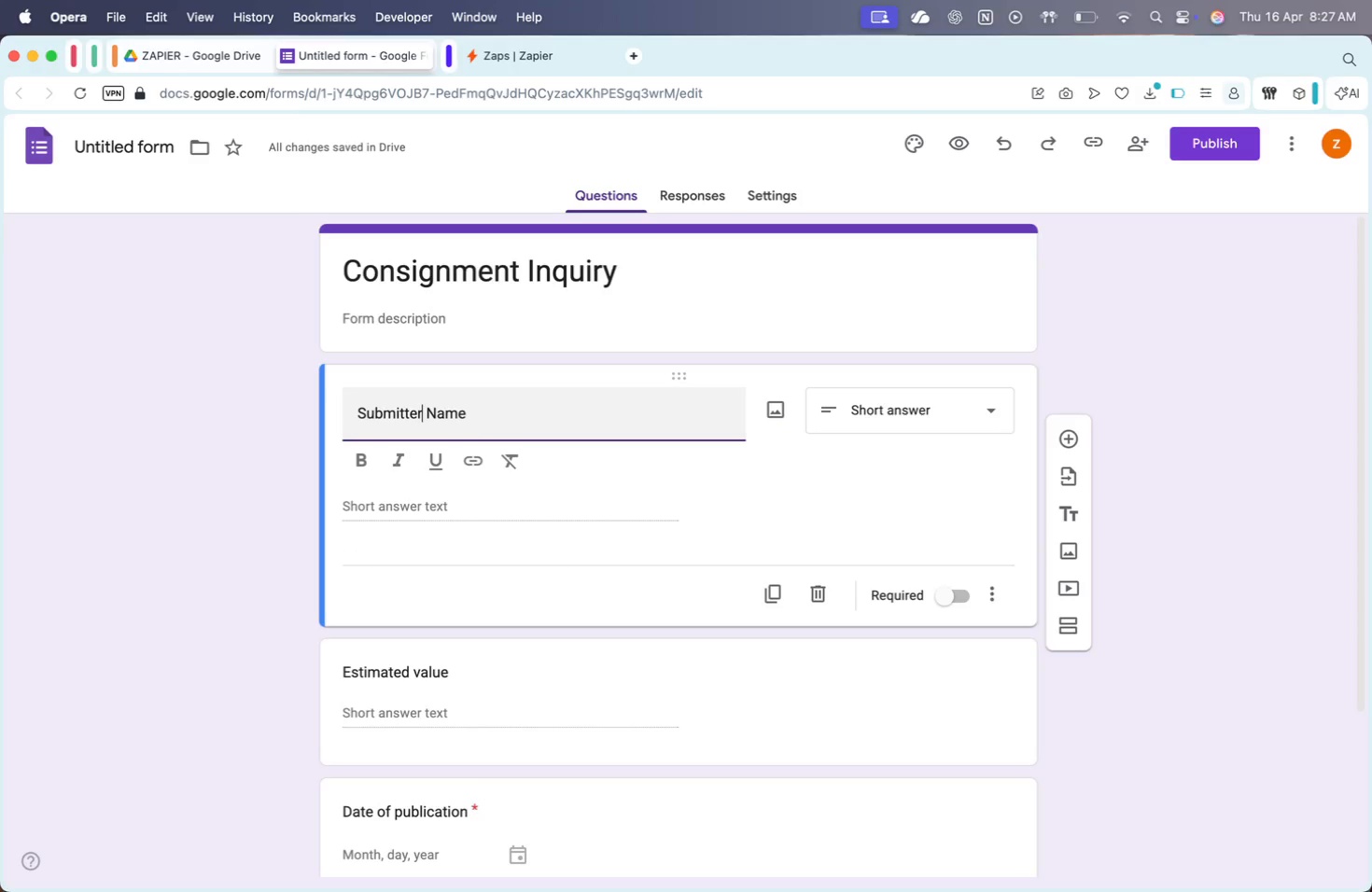 
key(Backspace)
 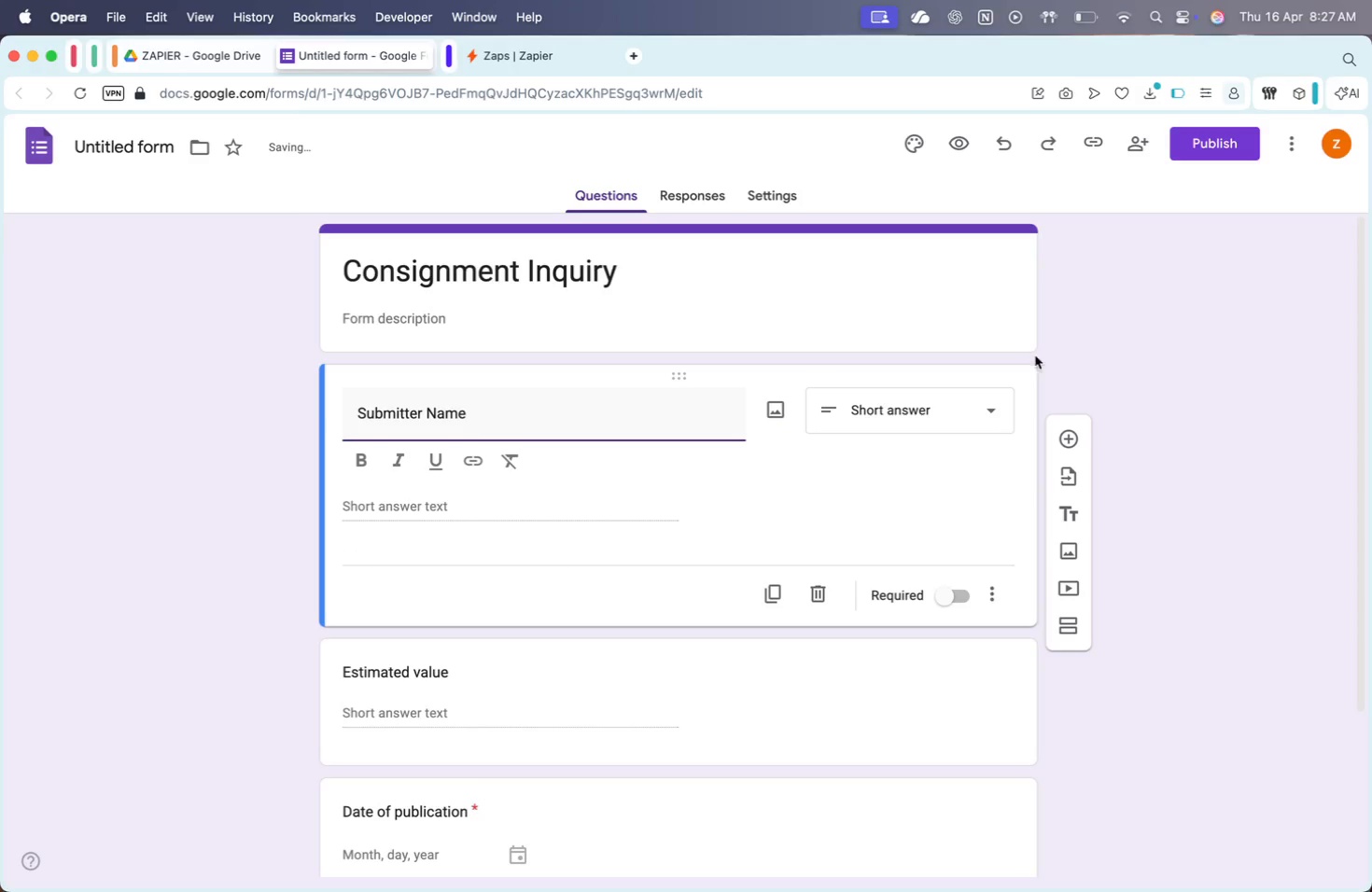 
scroll: coordinate [1259, 357], scroll_direction: down, amount: 12.0